 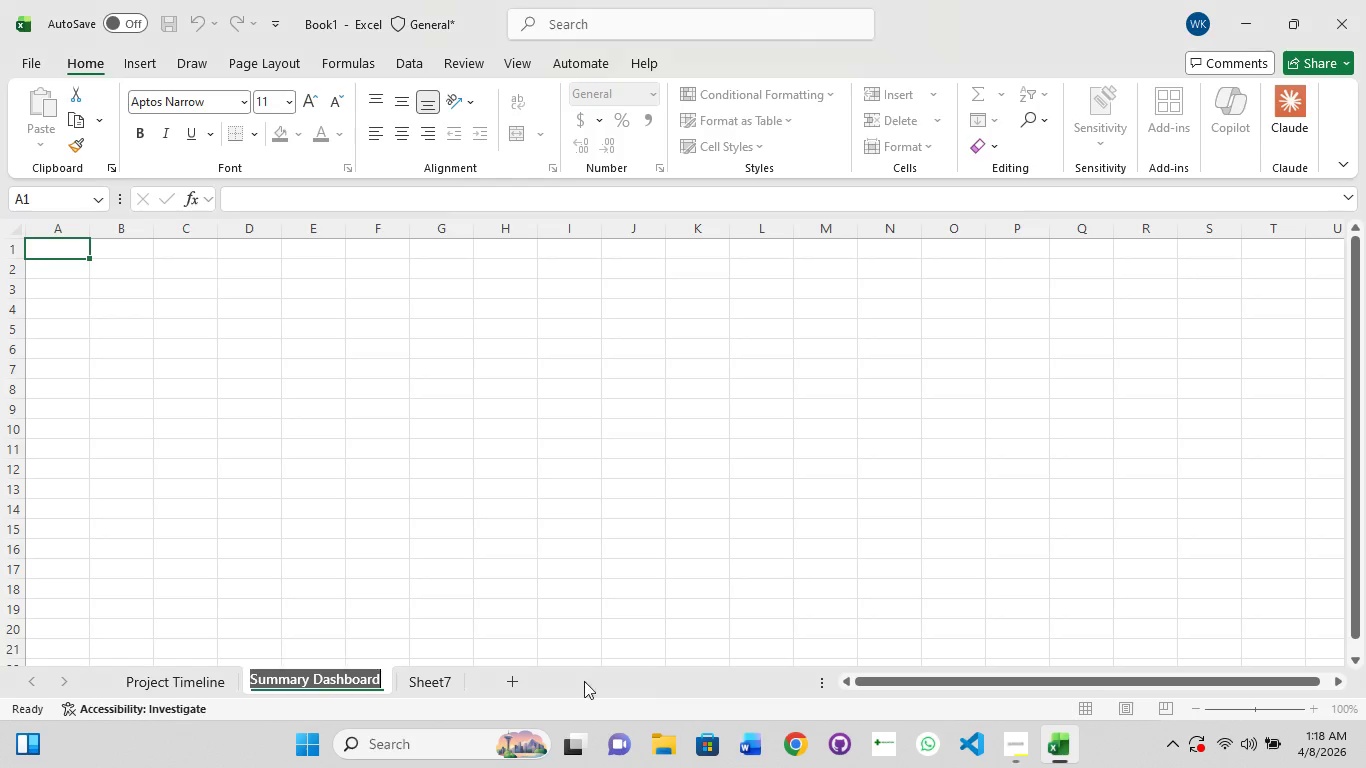 
key(Control+V)
 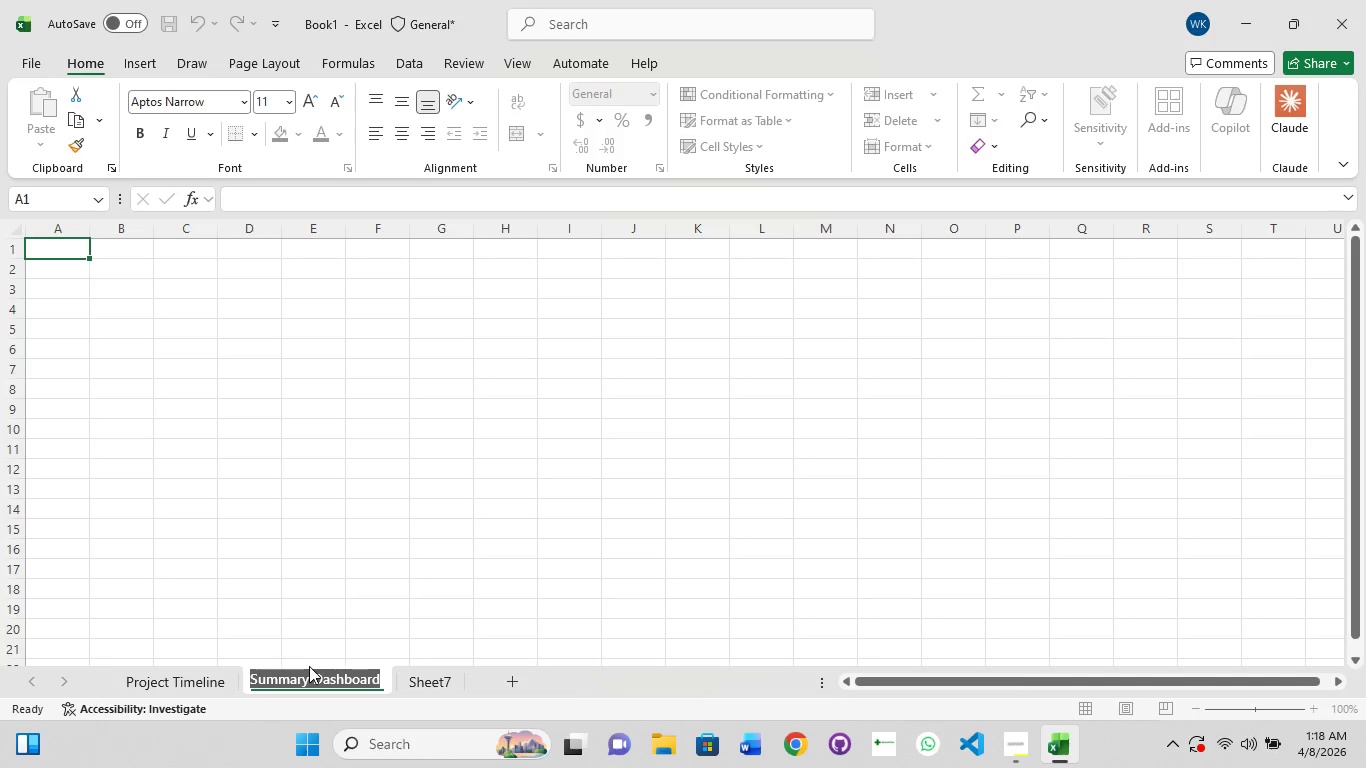 
hold_key(key=V, duration=0.31)
 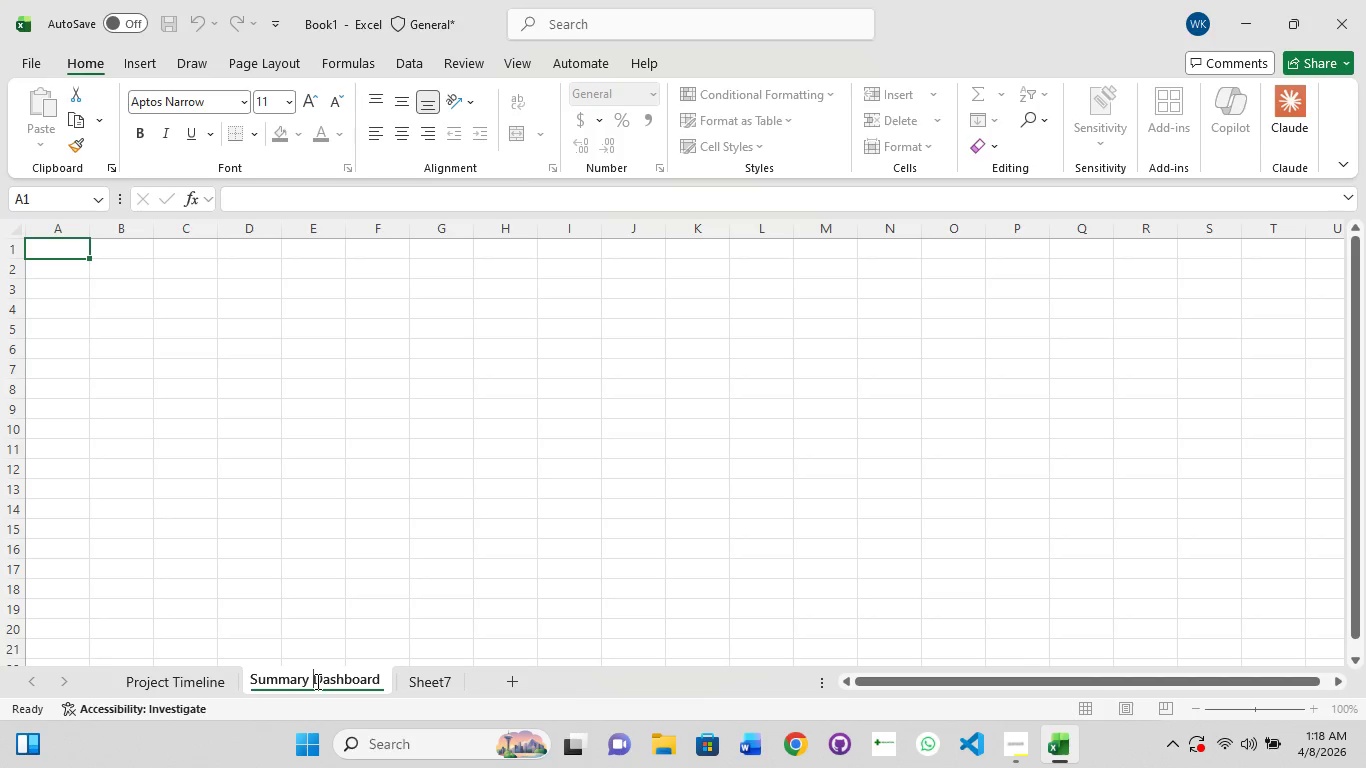 
key(Control+A)
 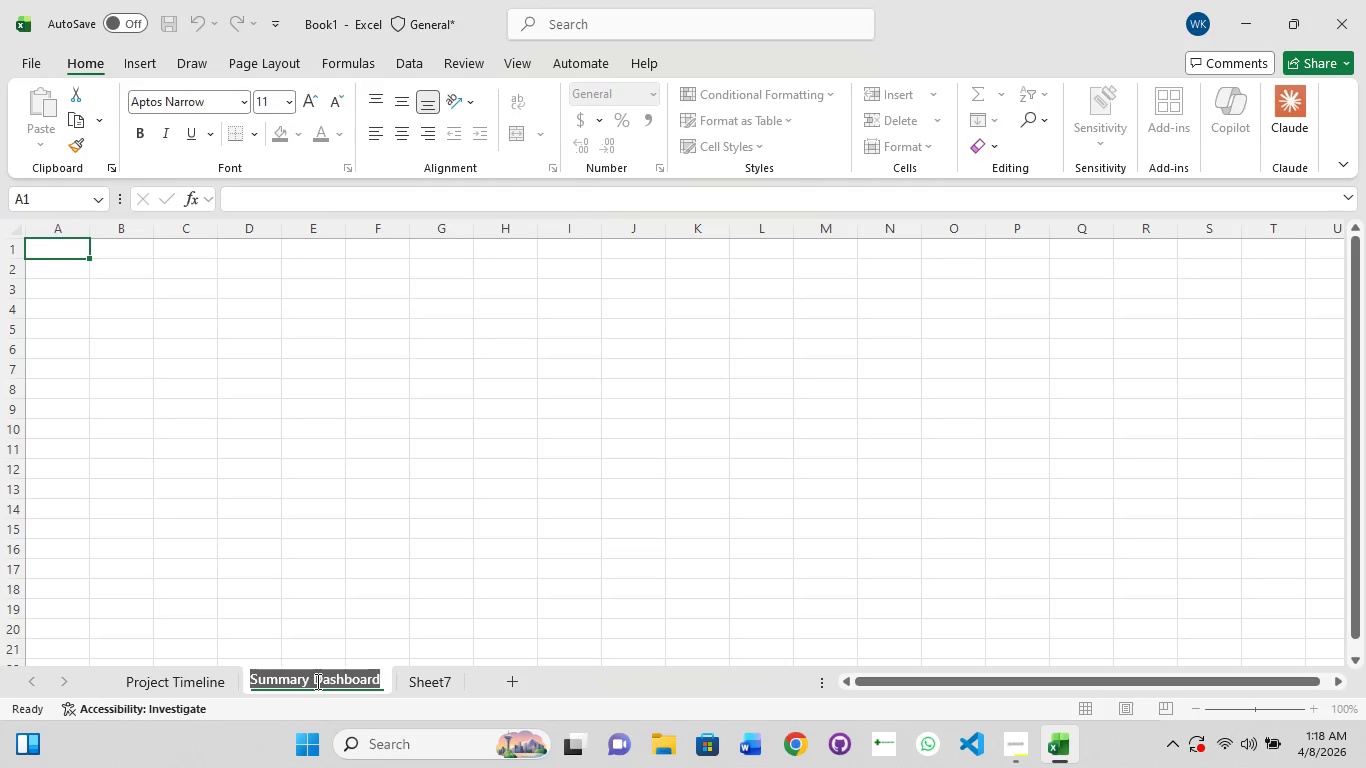 
hold_key(key=V, duration=0.33)